 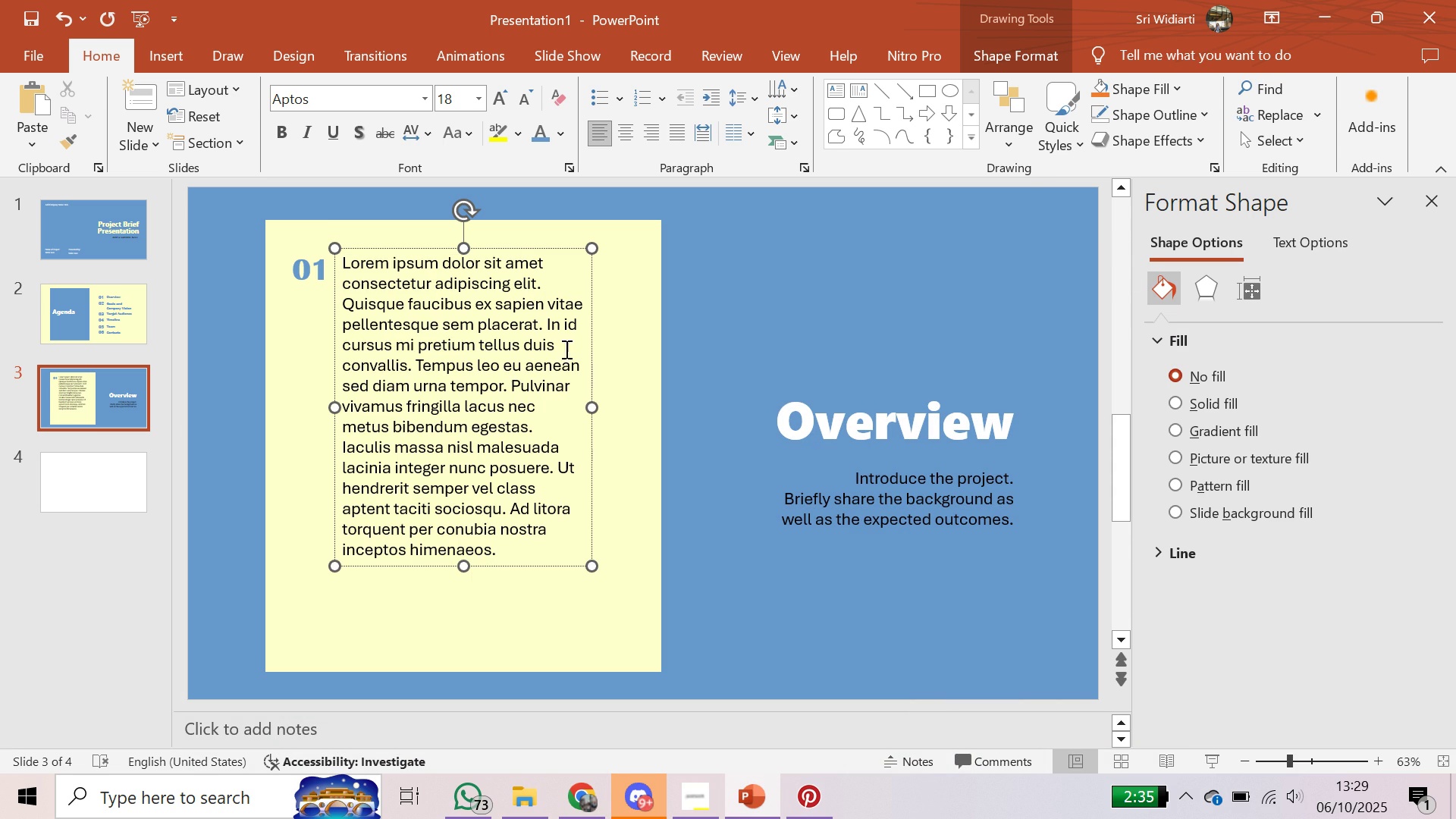 
key(Backspace)
 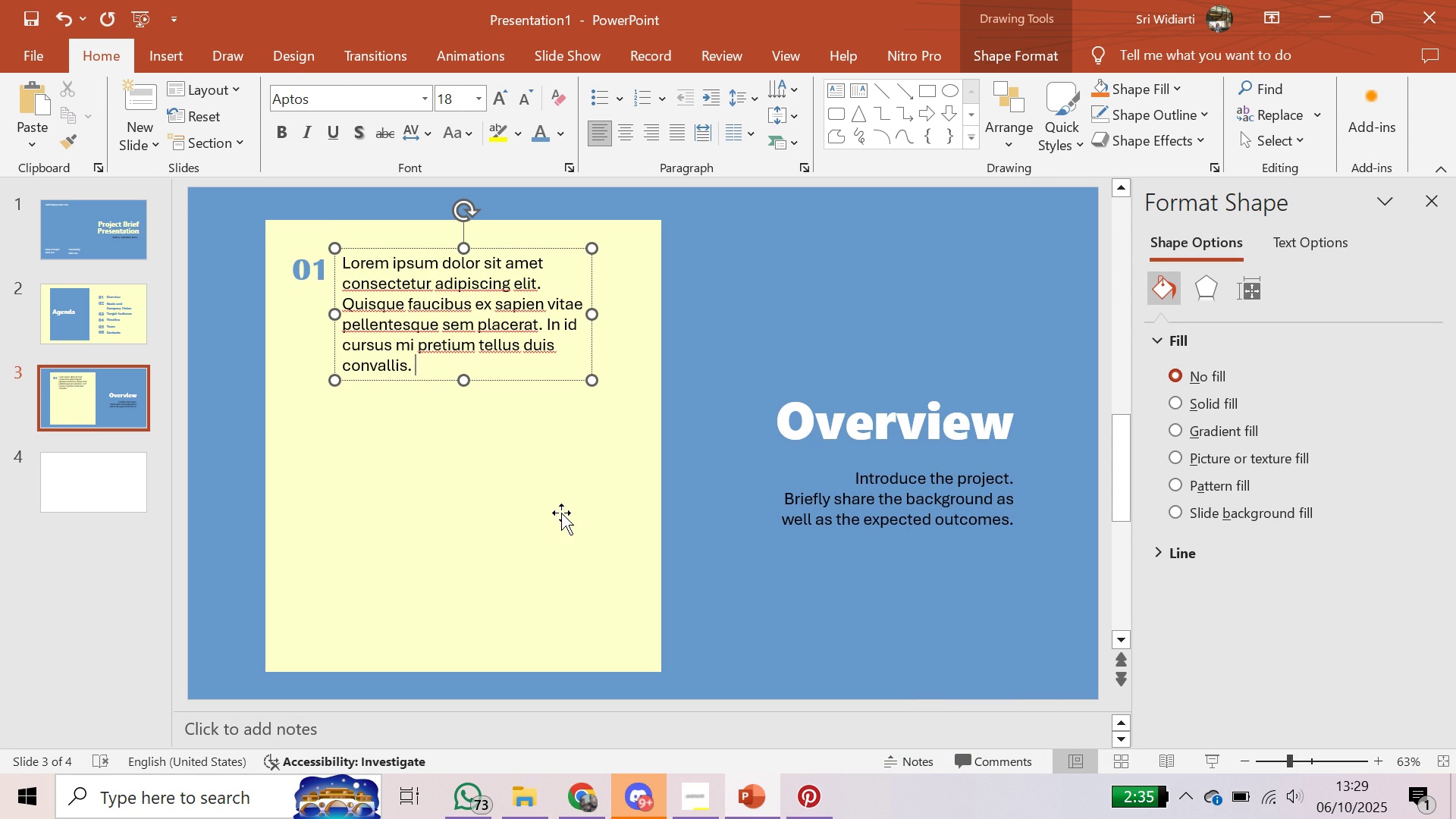 
left_click([561, 513])
 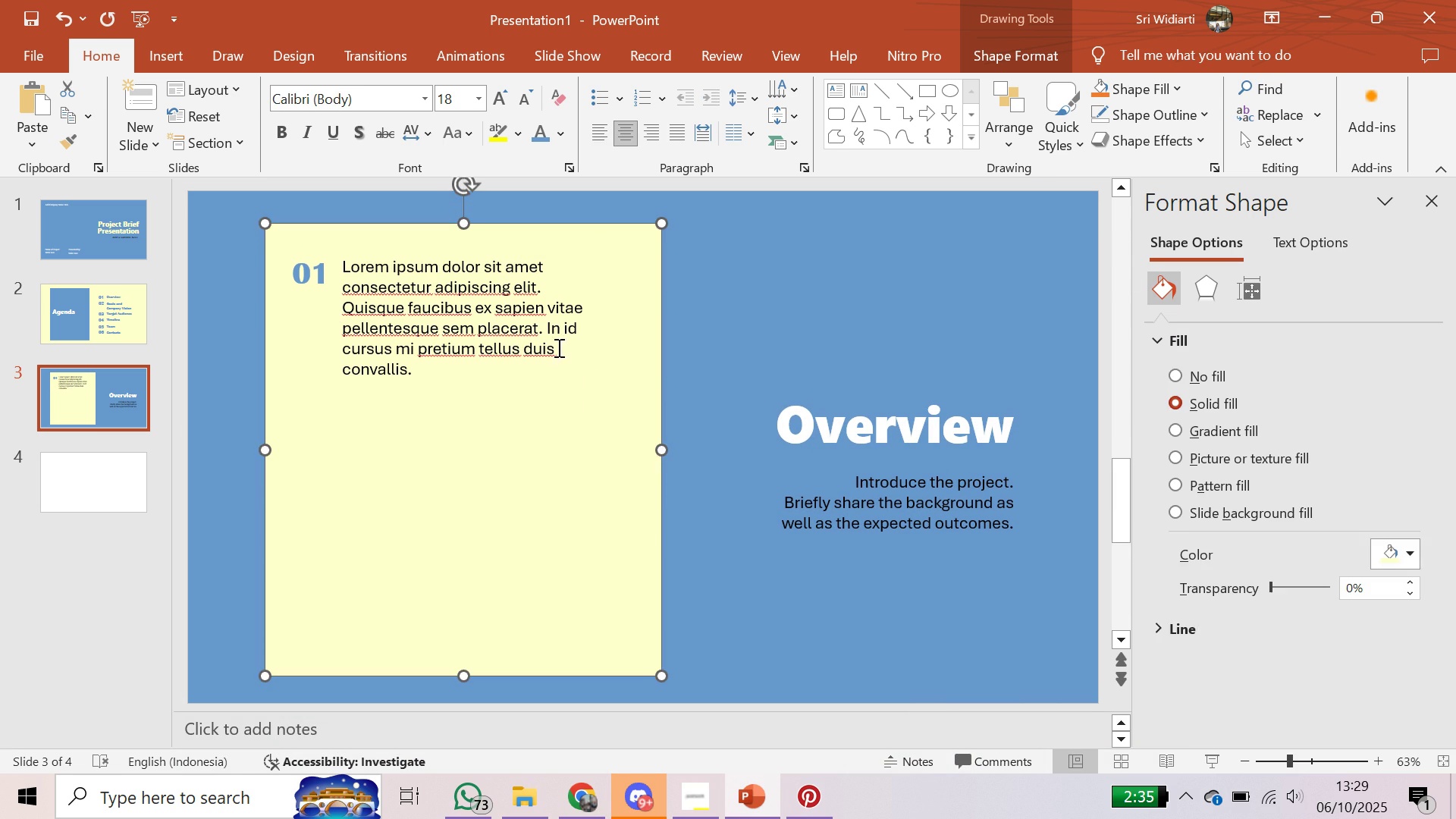 
left_click([557, 347])
 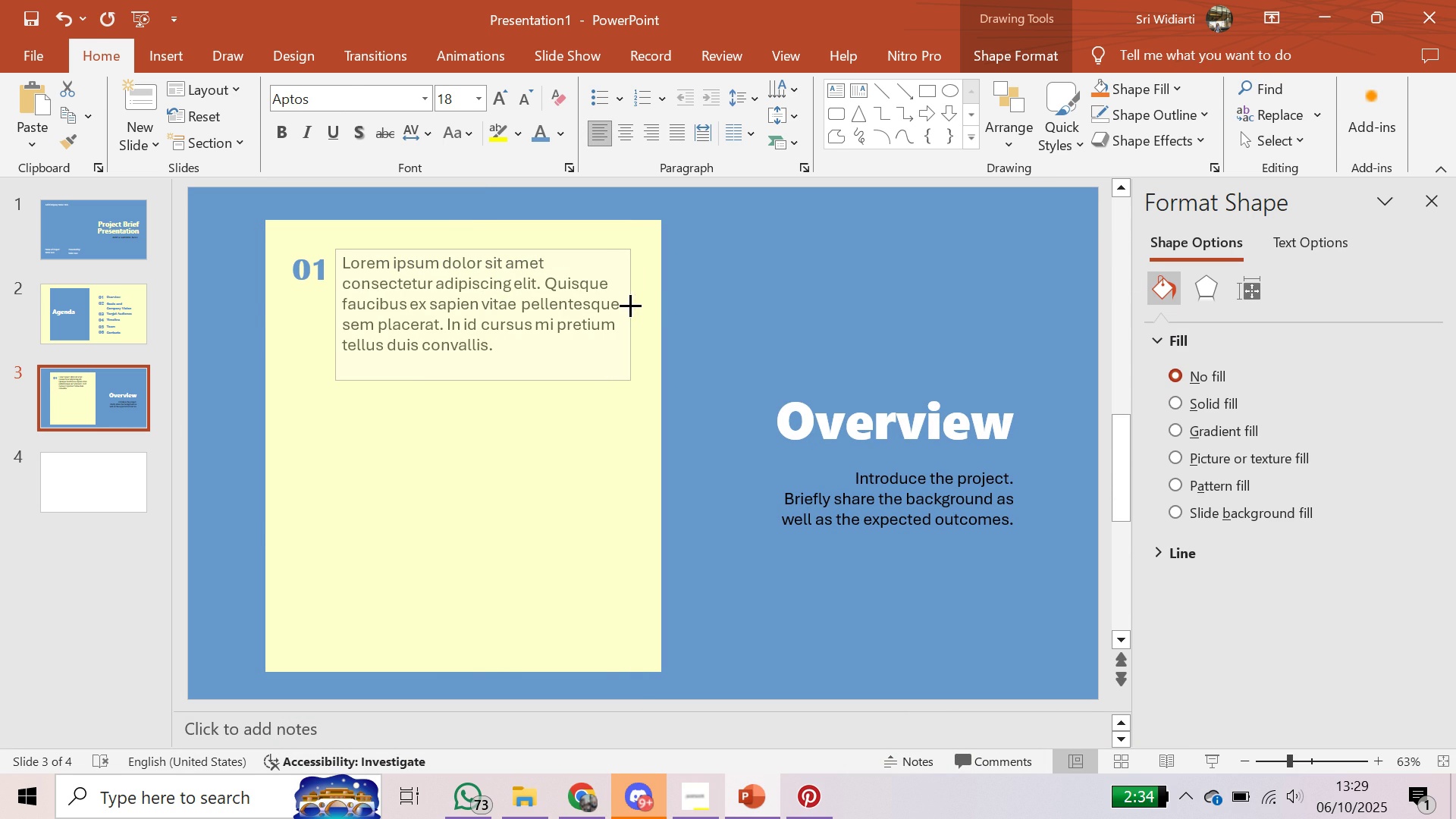 
wait(5.05)
 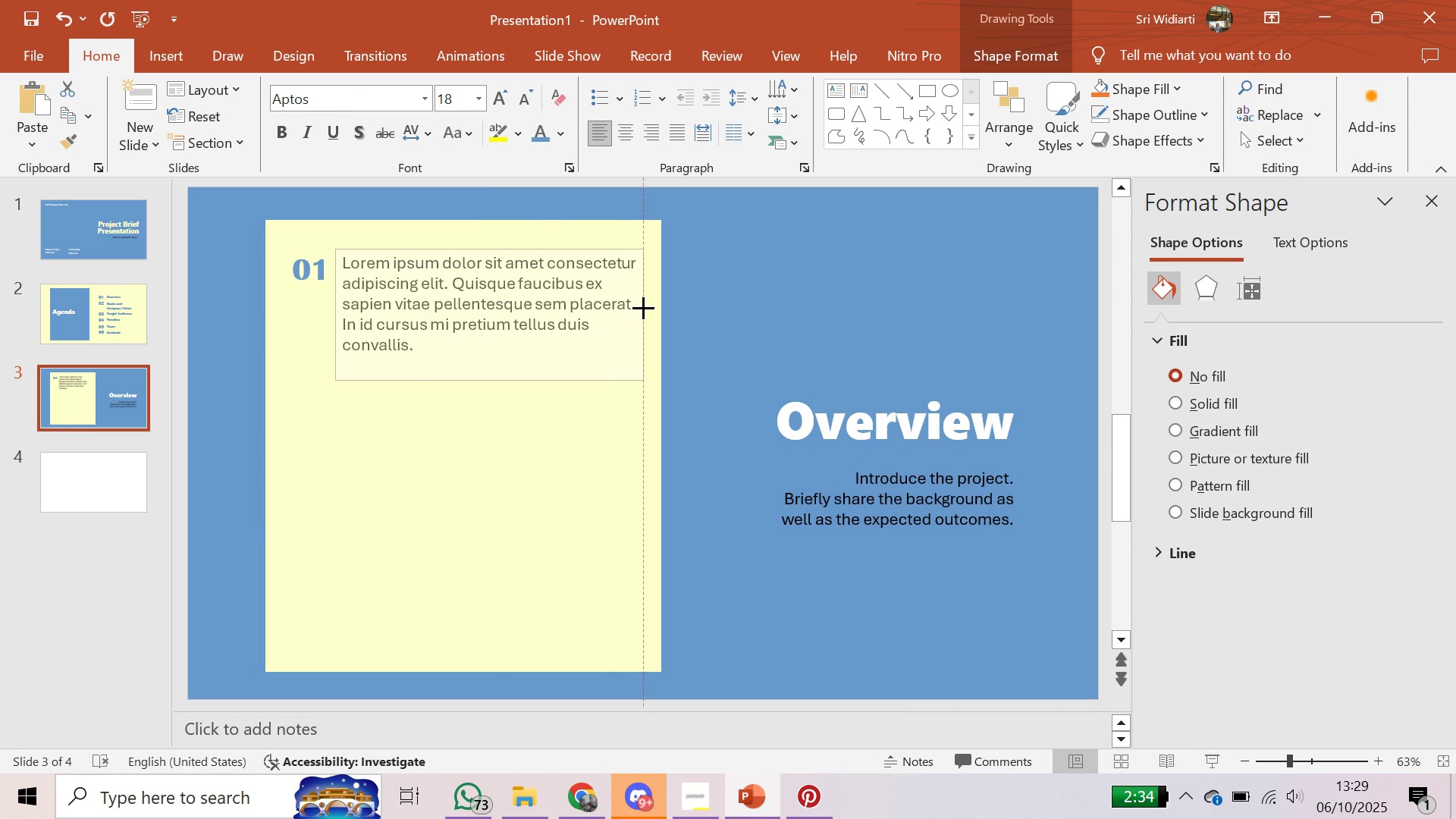 
left_click([670, 135])
 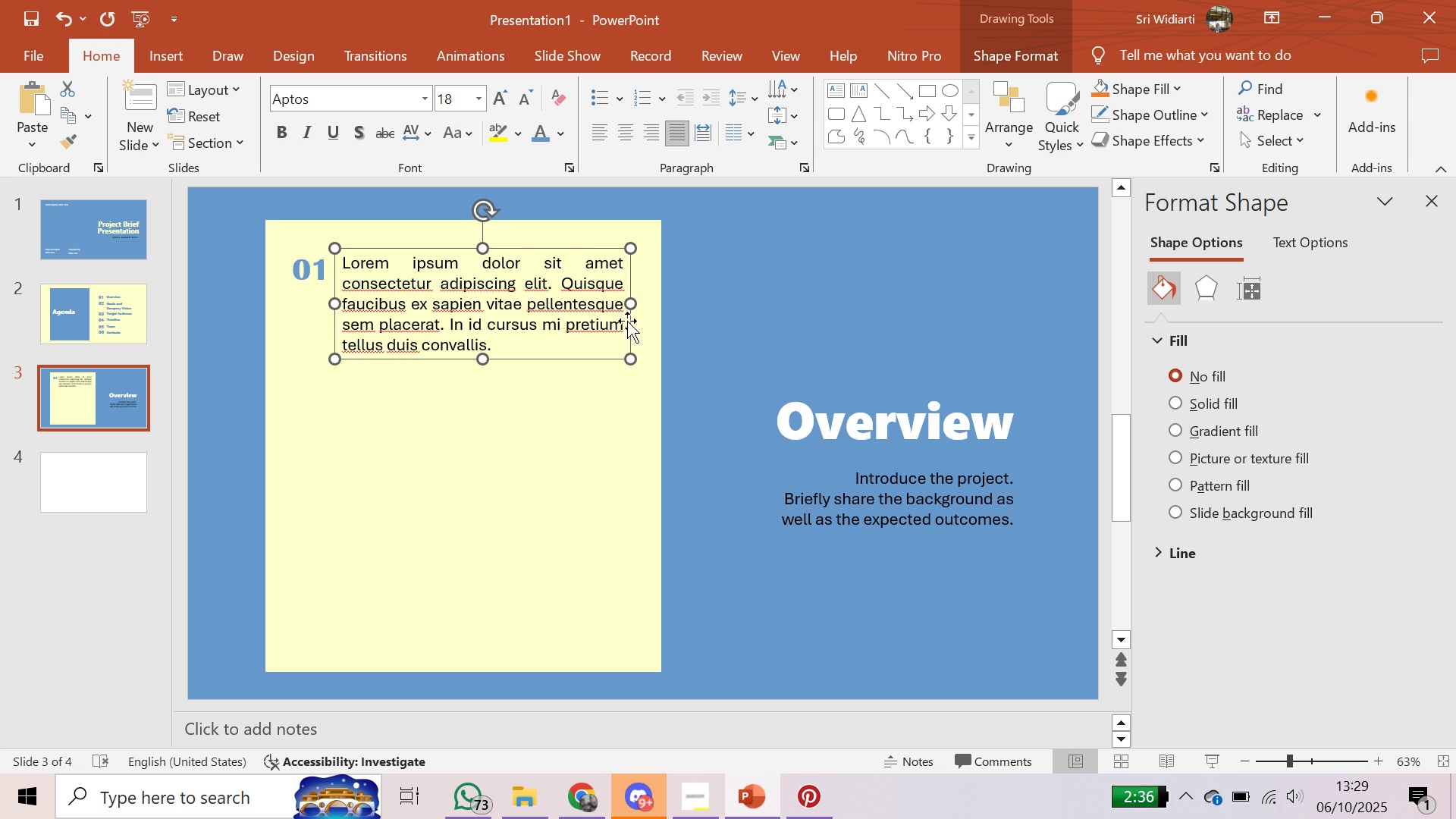 
left_click([557, 520])
 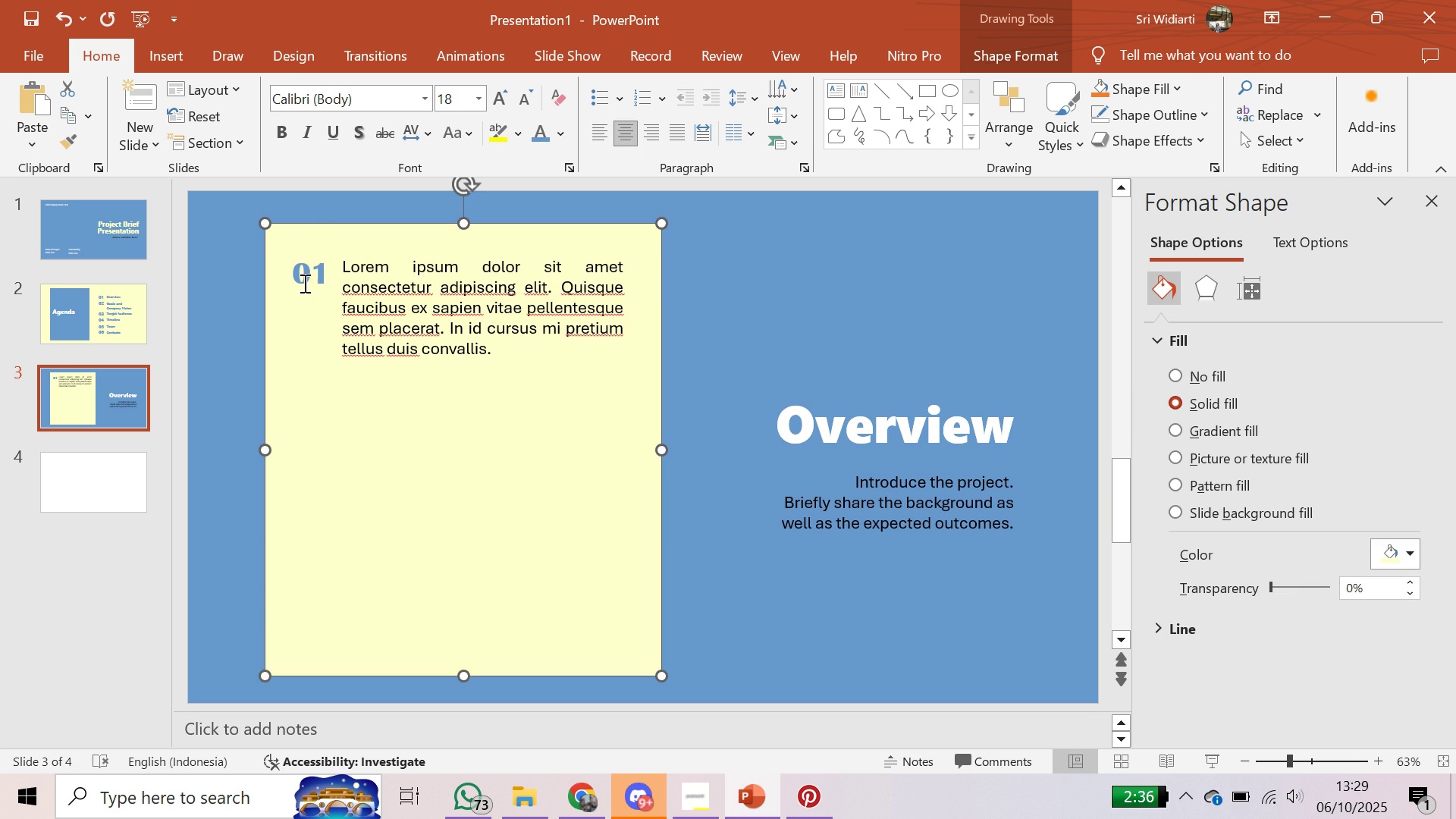 
left_click([308, 275])
 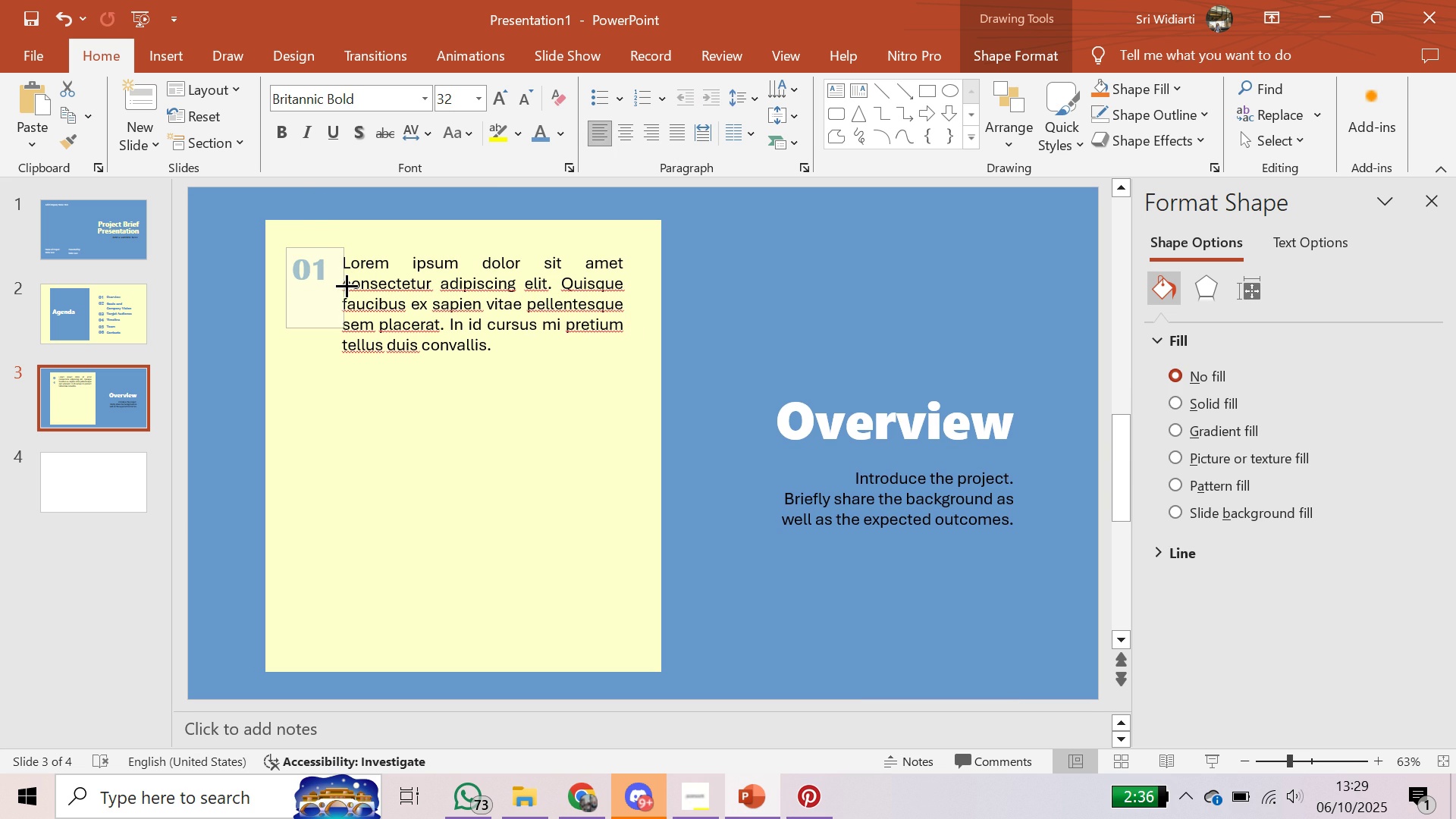 
wait(6.7)
 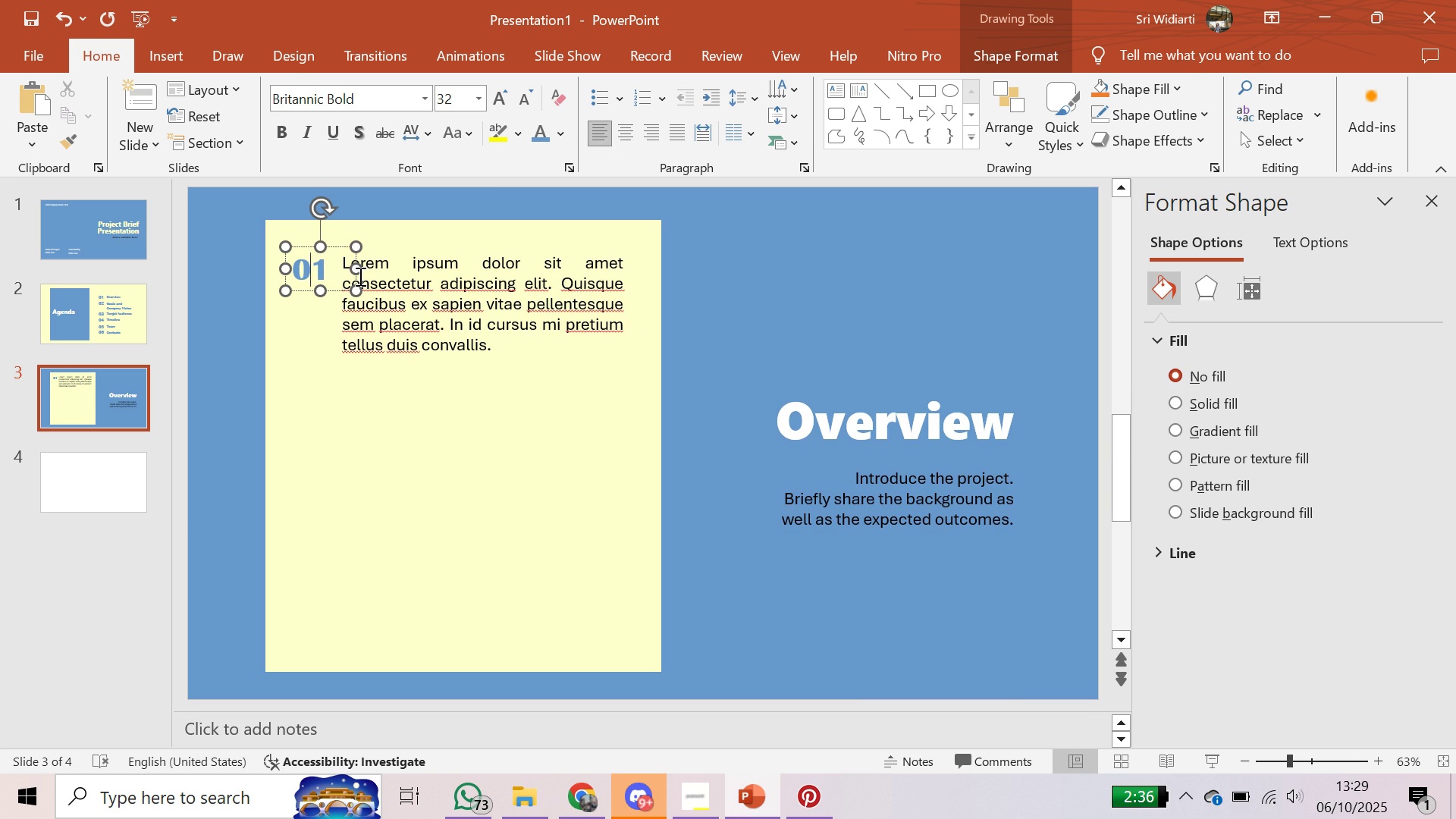 
left_click([475, 483])
 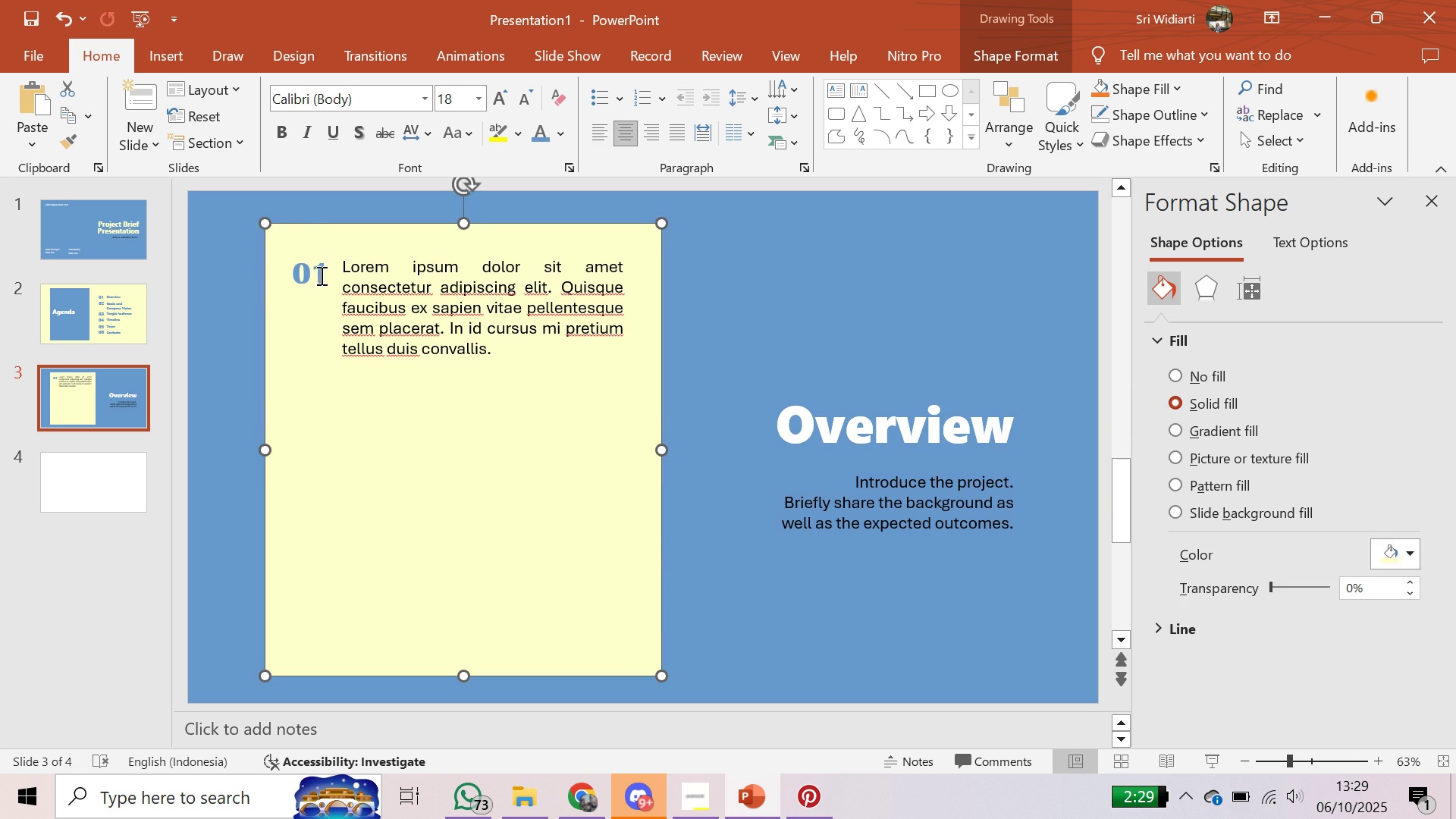 
left_click([320, 275])
 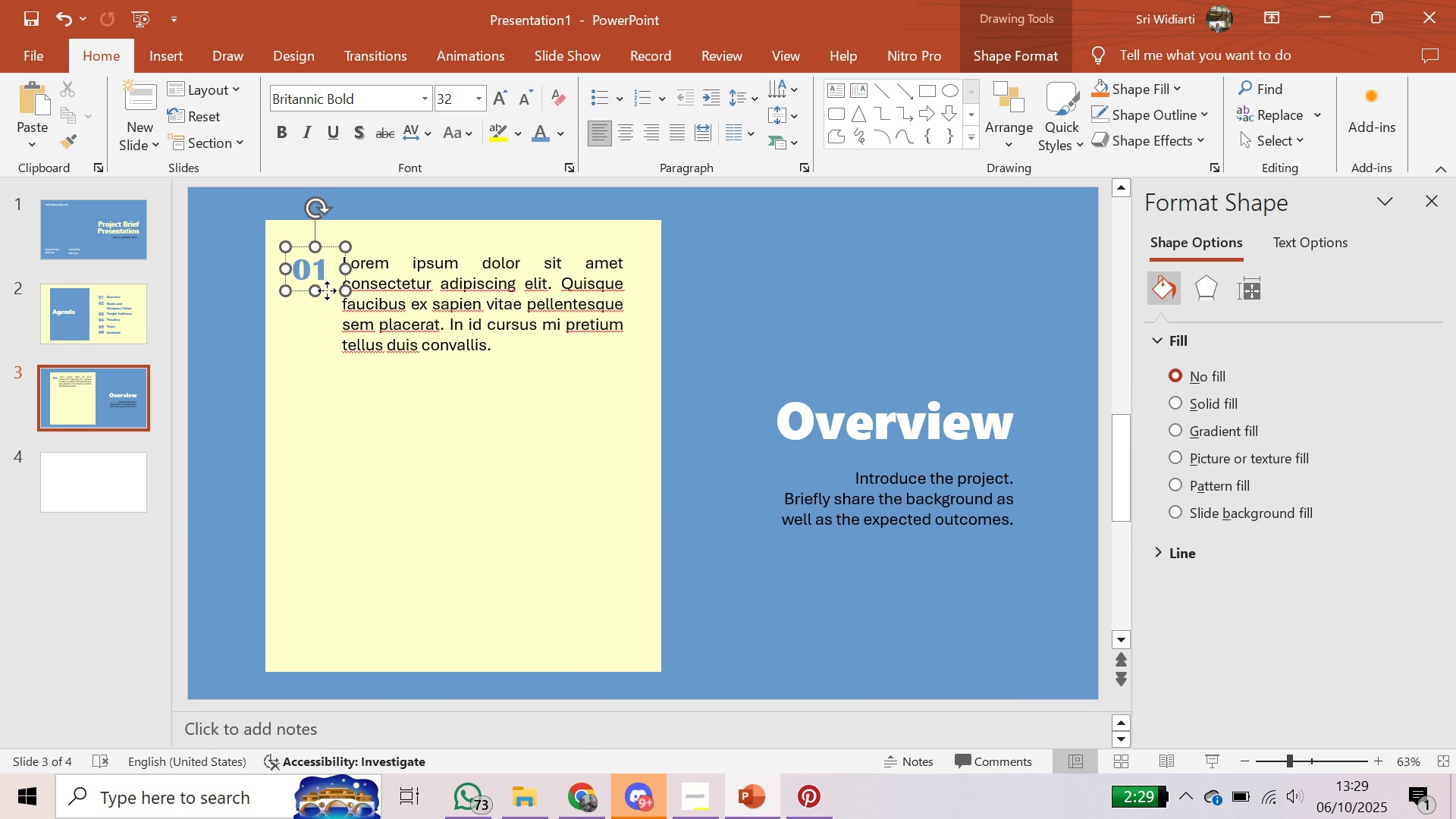 
right_click([327, 290])
 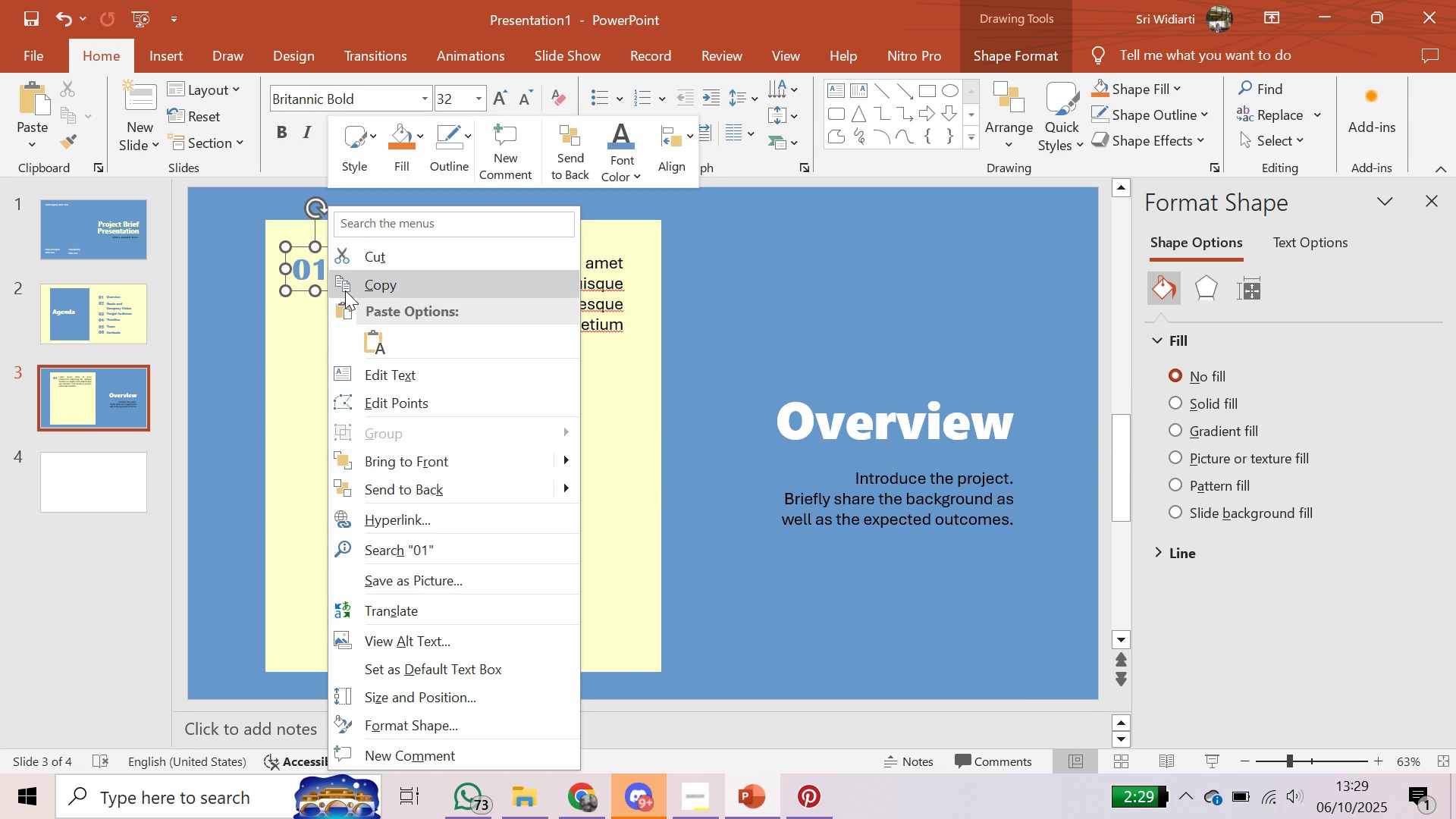 
left_click([351, 290])